 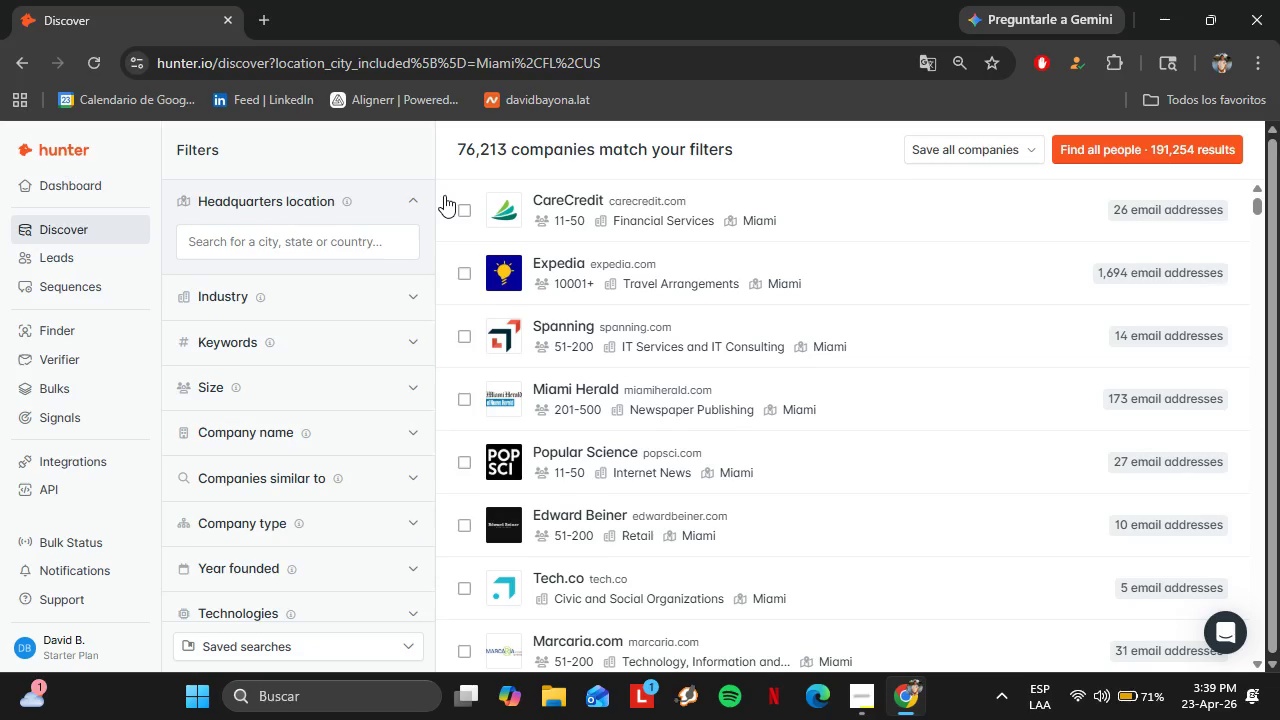 
key(Control+V)
 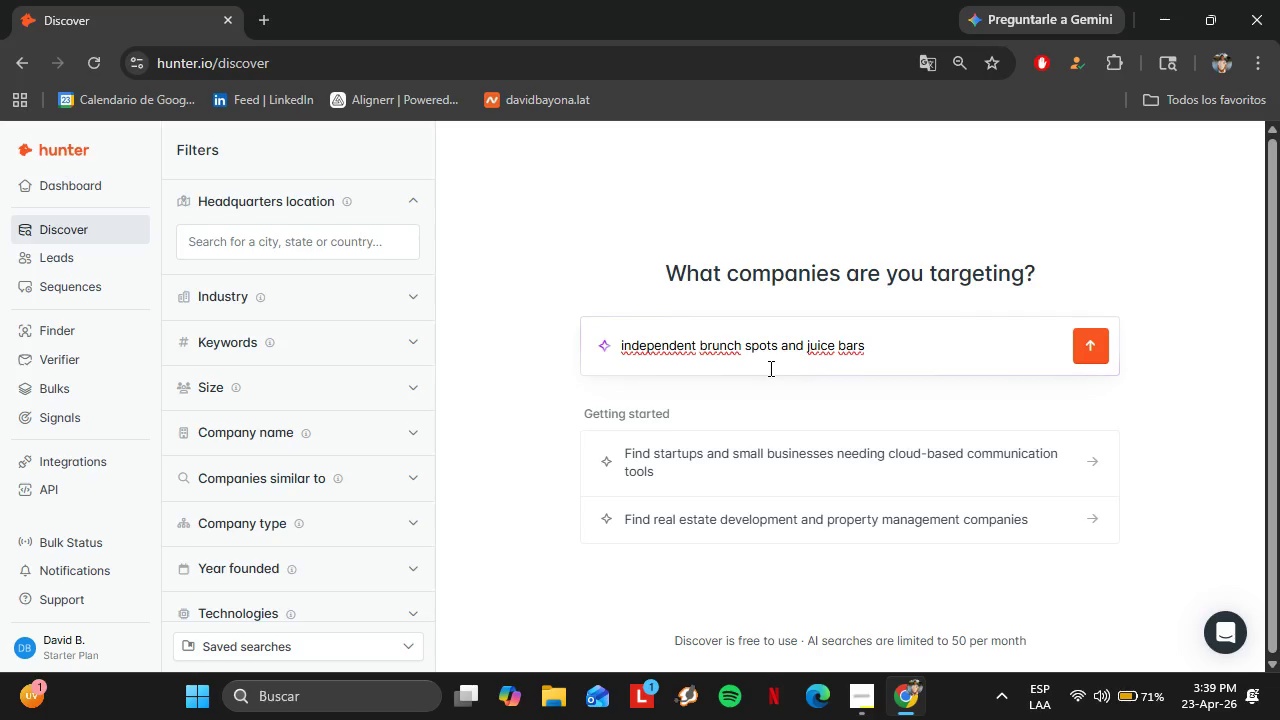 
type( in MIAMI FL)
 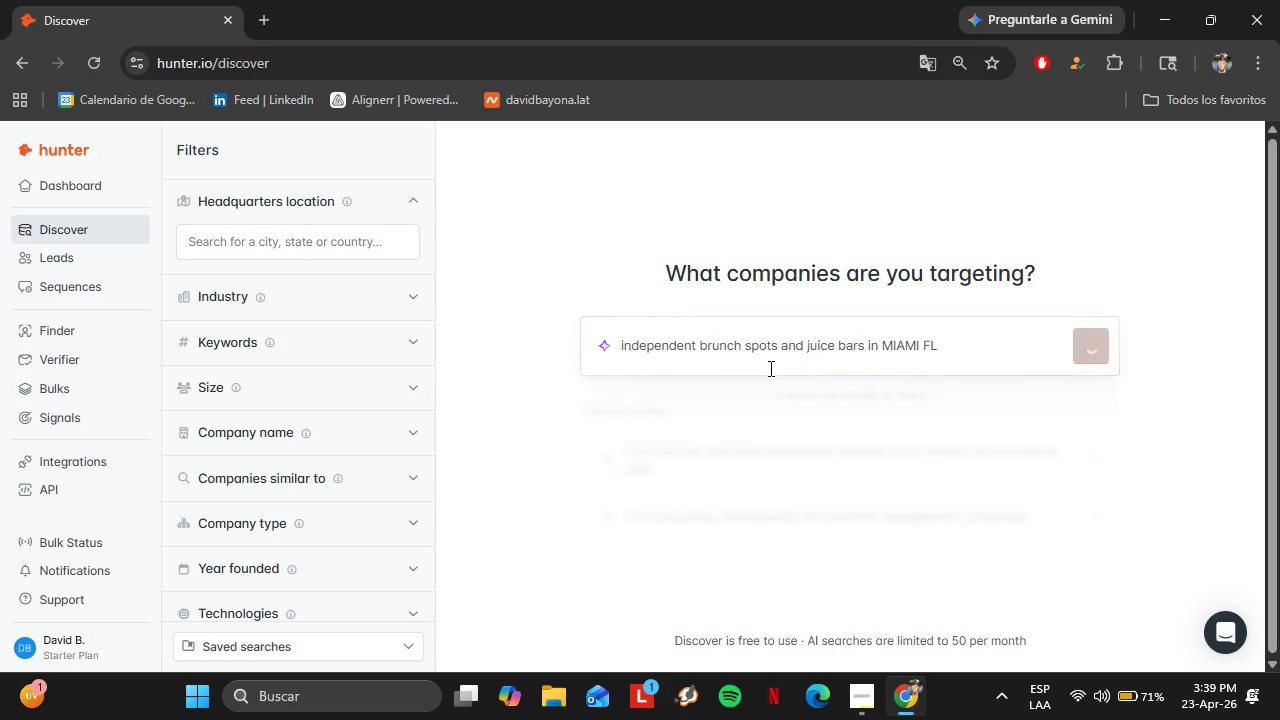 
 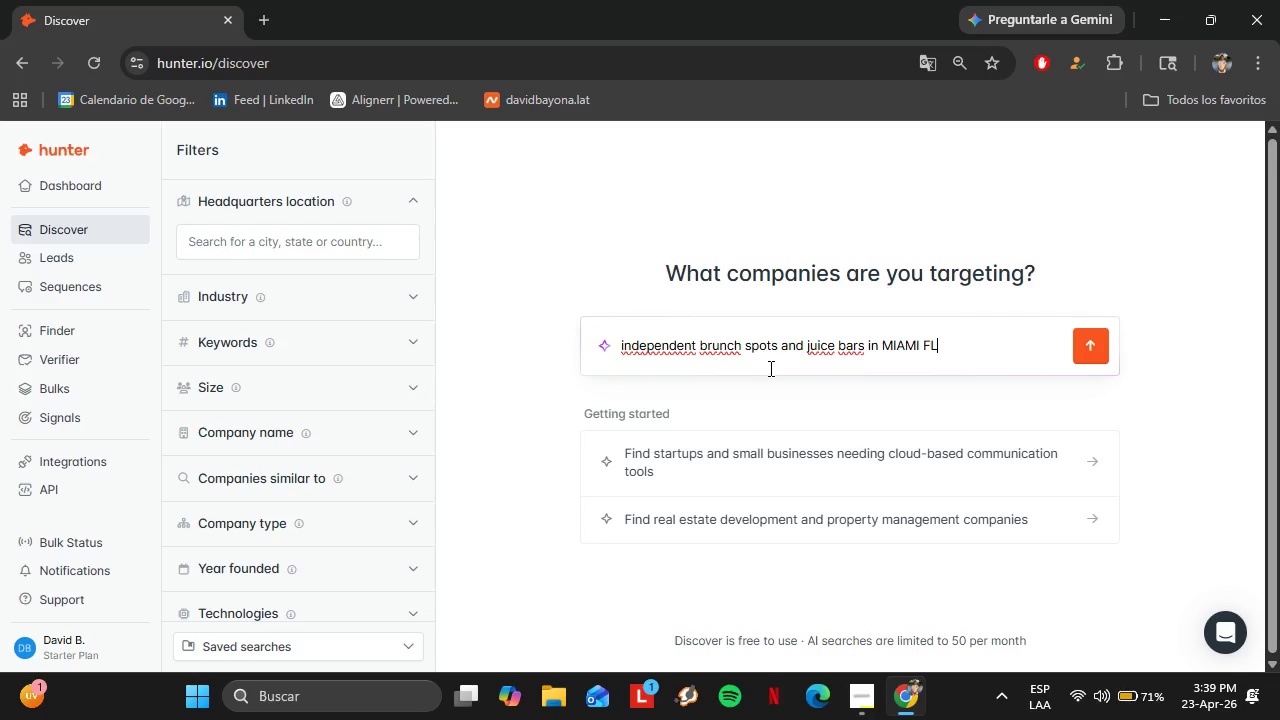 
key(Enter)
 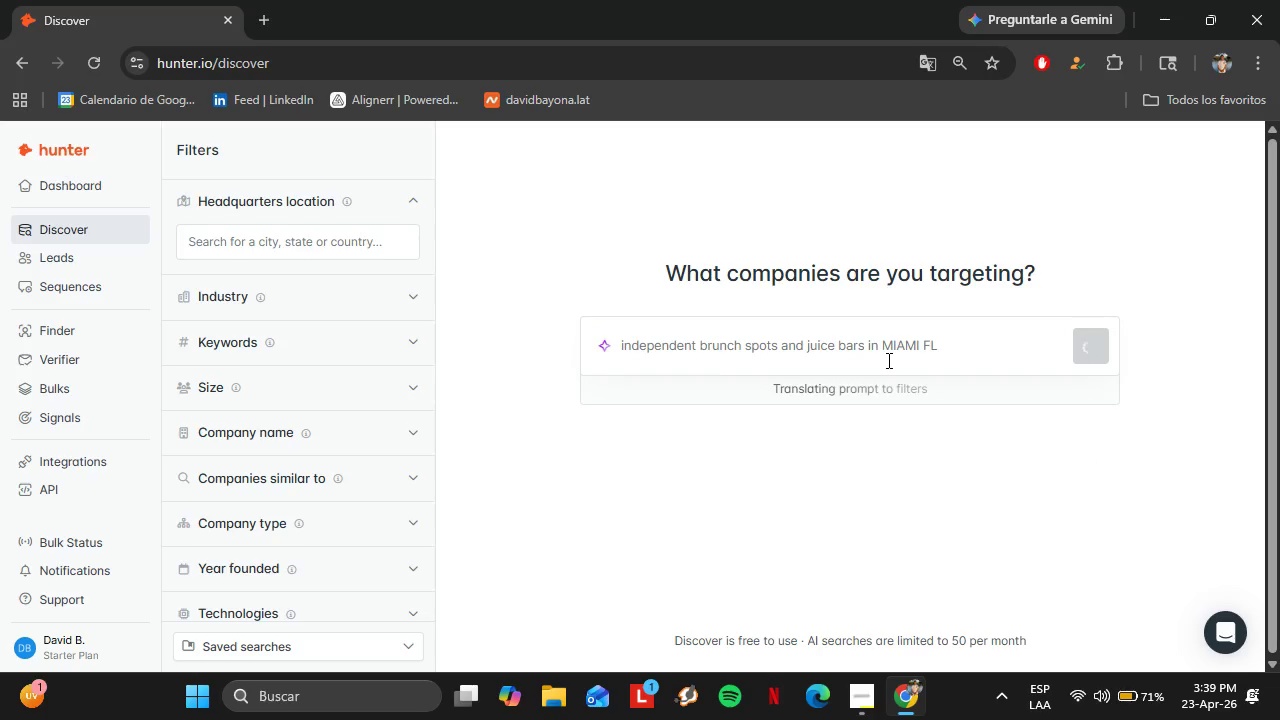 
wait(8.48)
 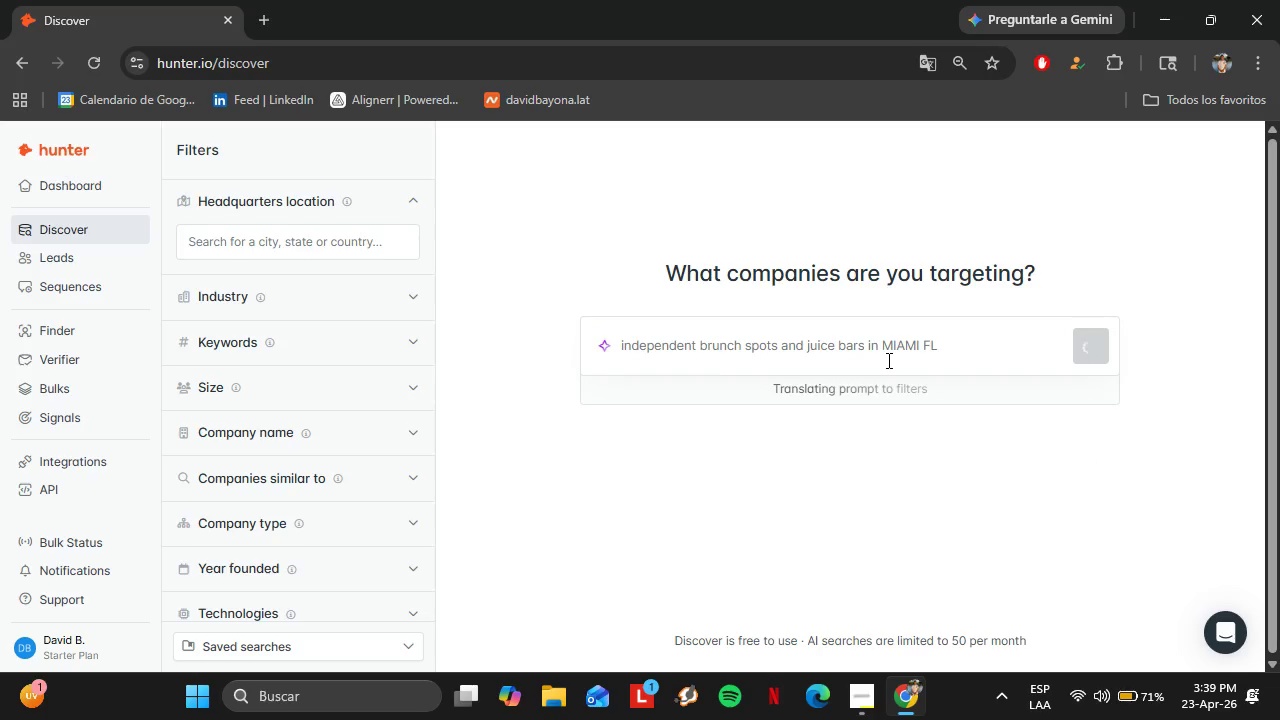 
left_click([812, 217])
 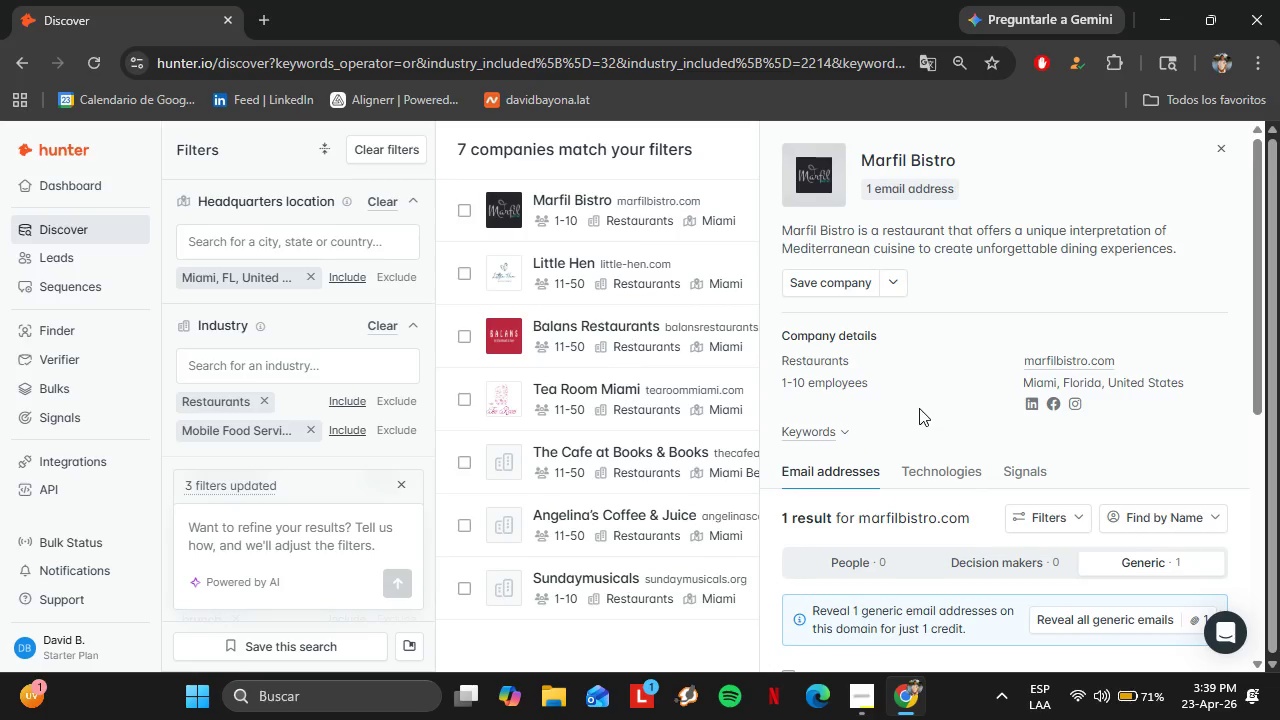 
scroll: coordinate [921, 403], scroll_direction: down, amount: 3.0
 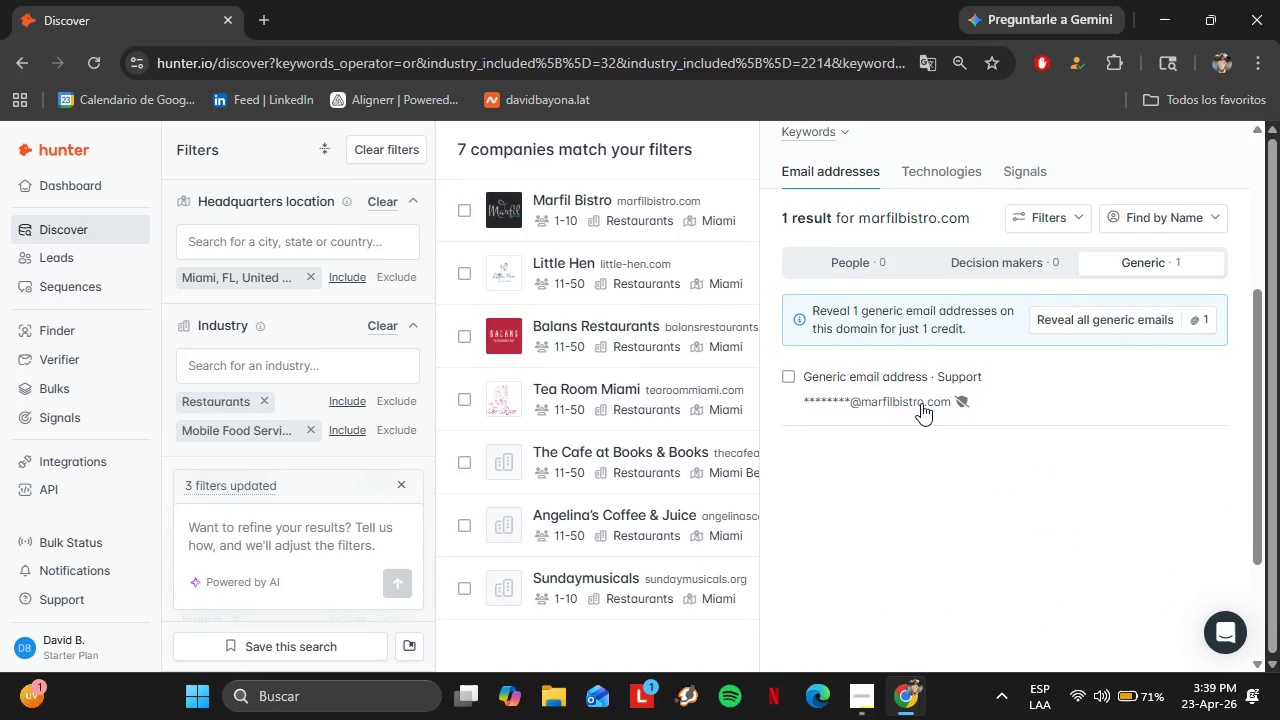 
scroll: coordinate [921, 403], scroll_direction: up, amount: 5.0
 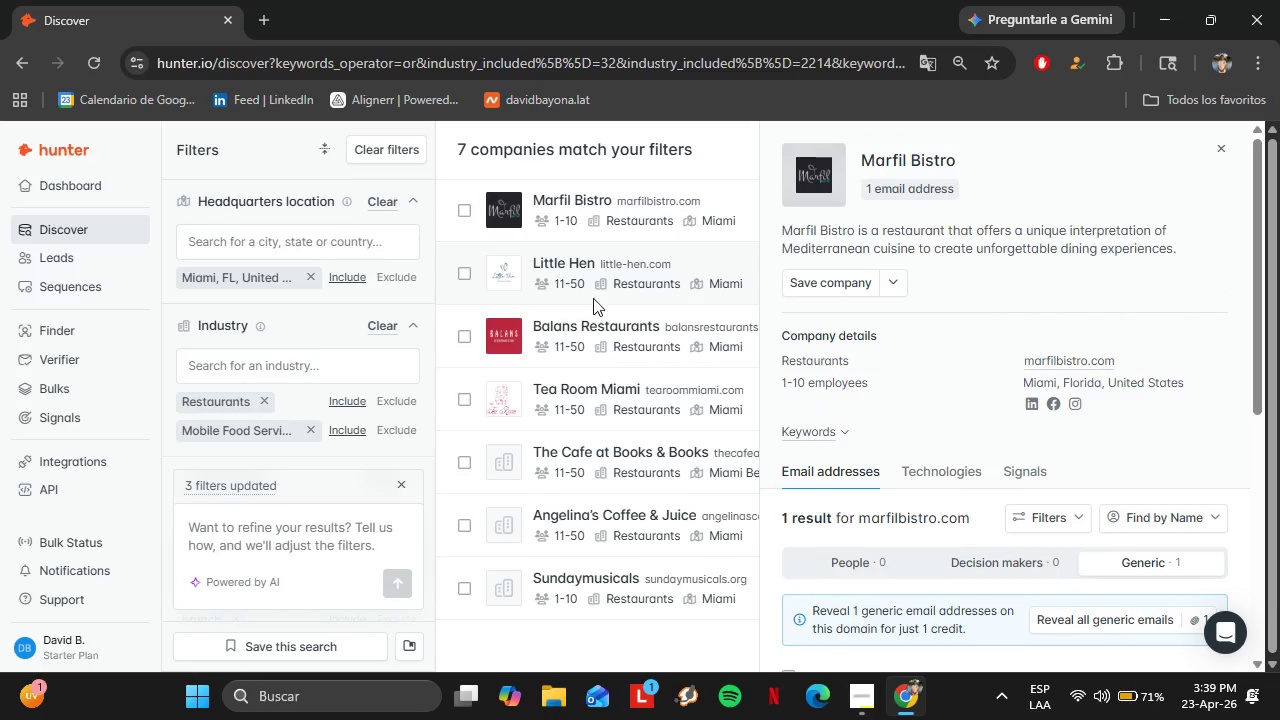 
left_click([600, 286])
 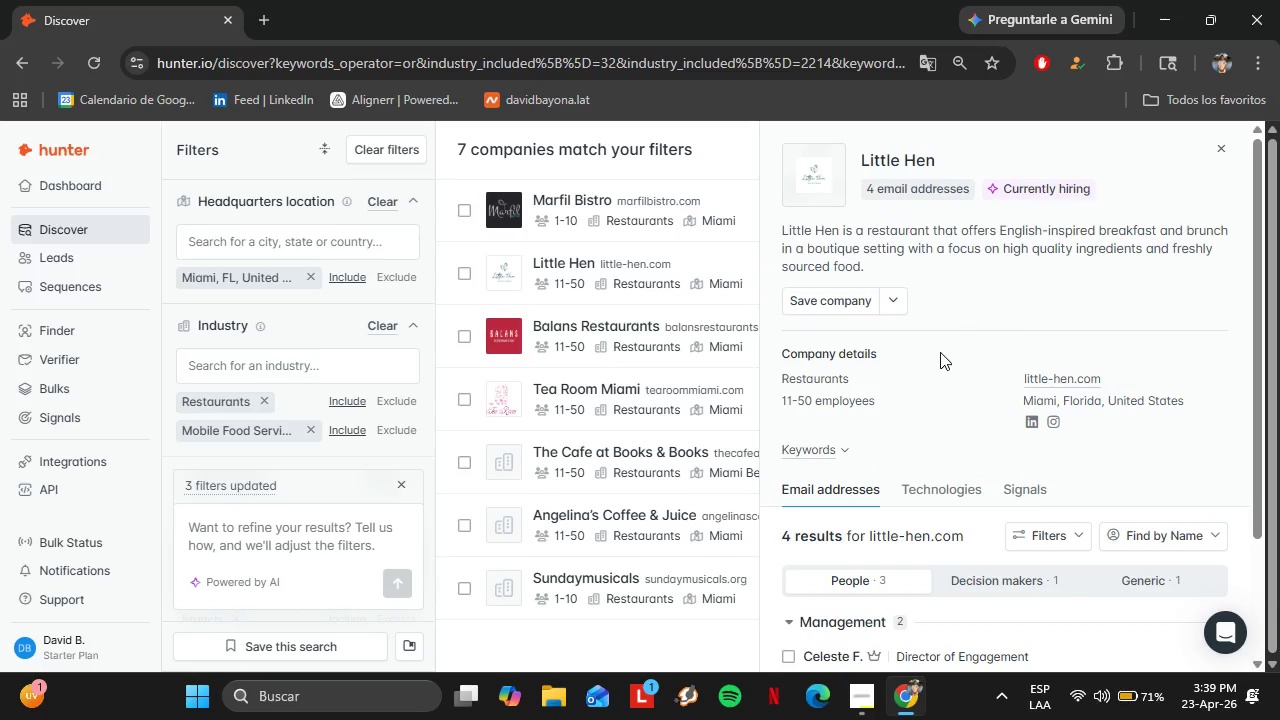 
scroll: coordinate [897, 390], scroll_direction: down, amount: 2.0
 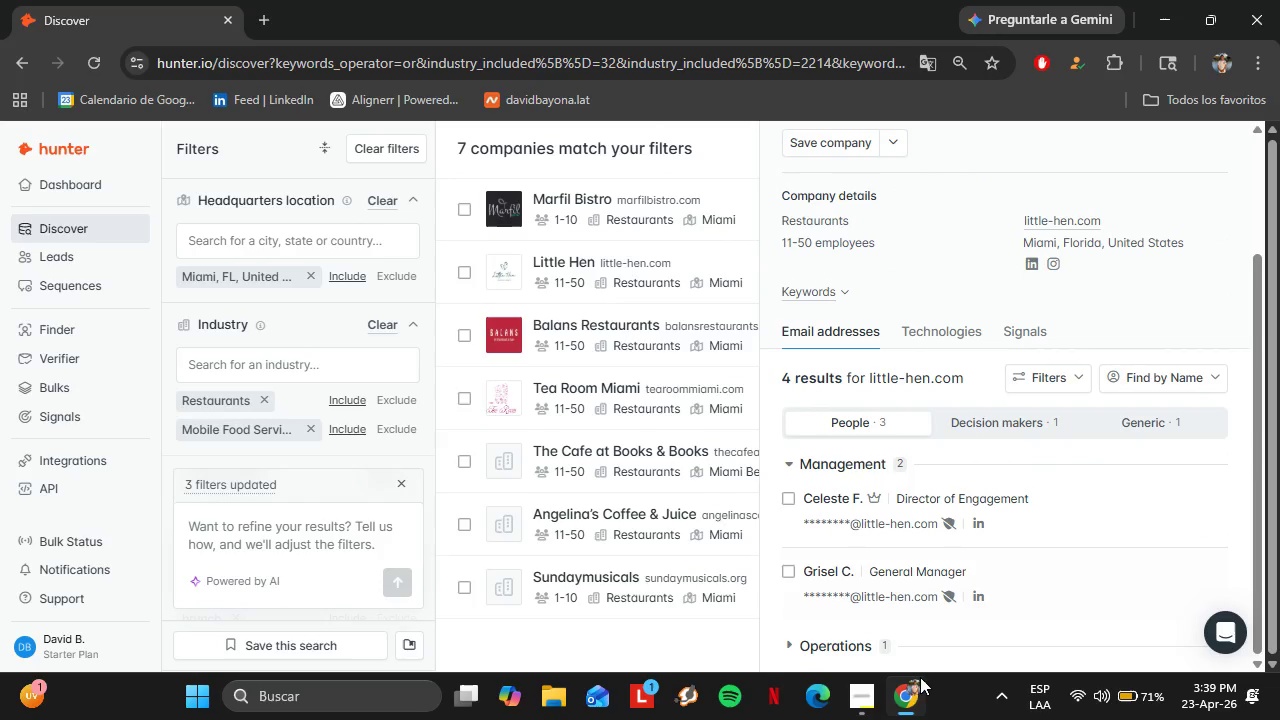 
left_click([868, 711])